 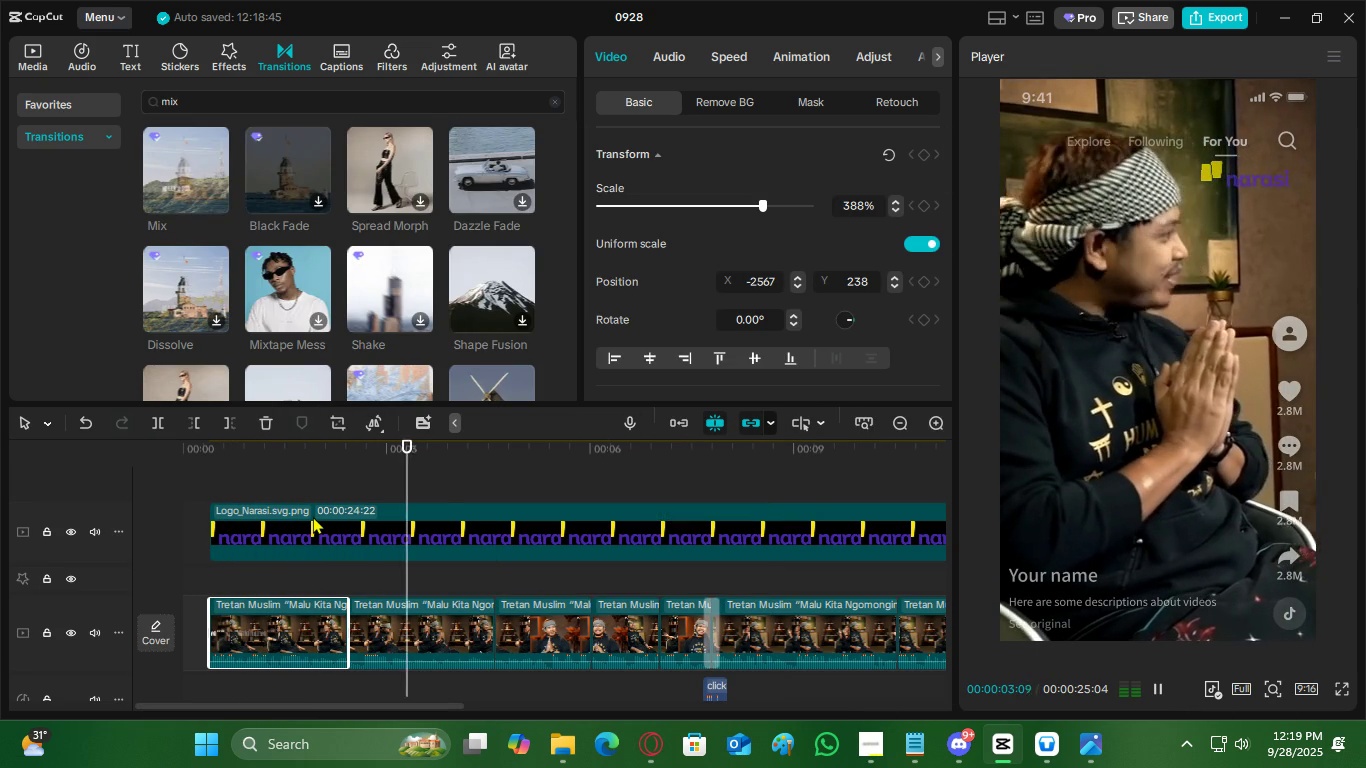 
key(Space)
 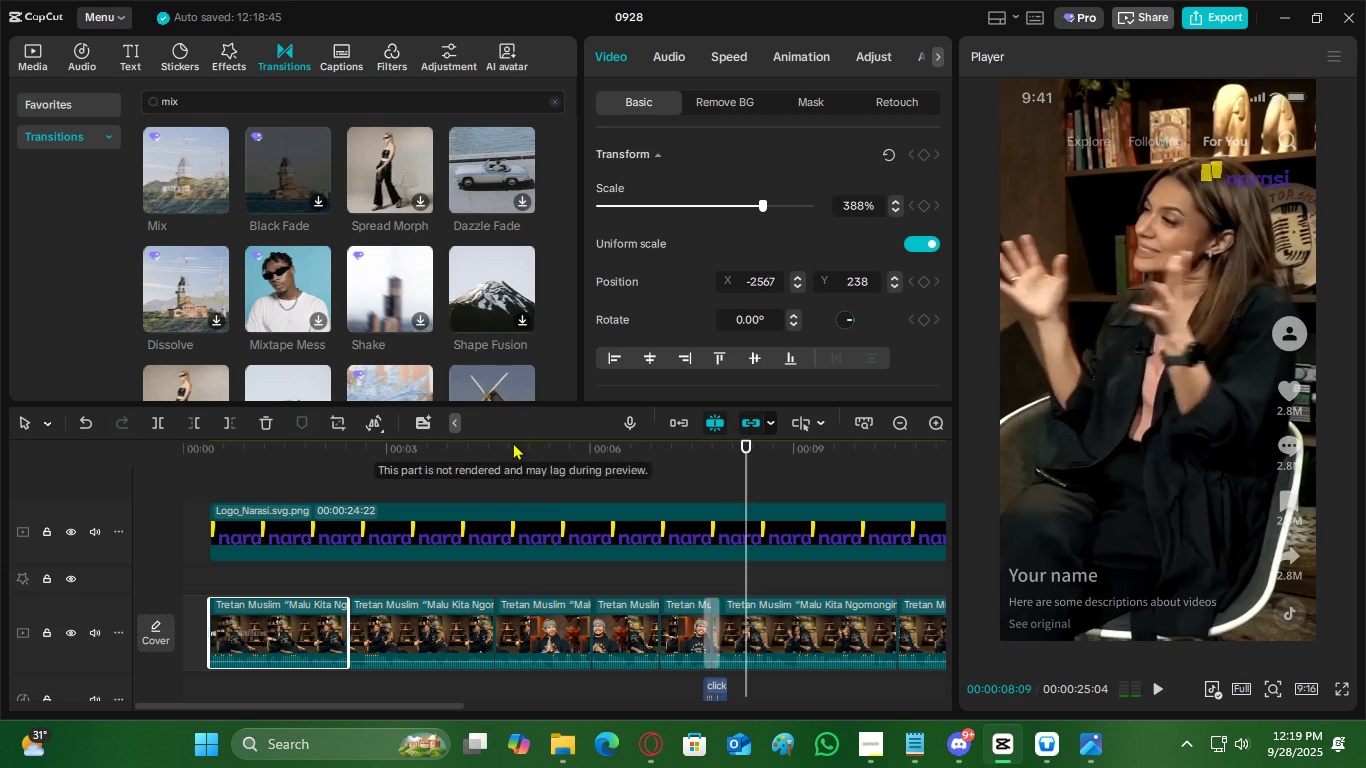 
left_click([513, 442])
 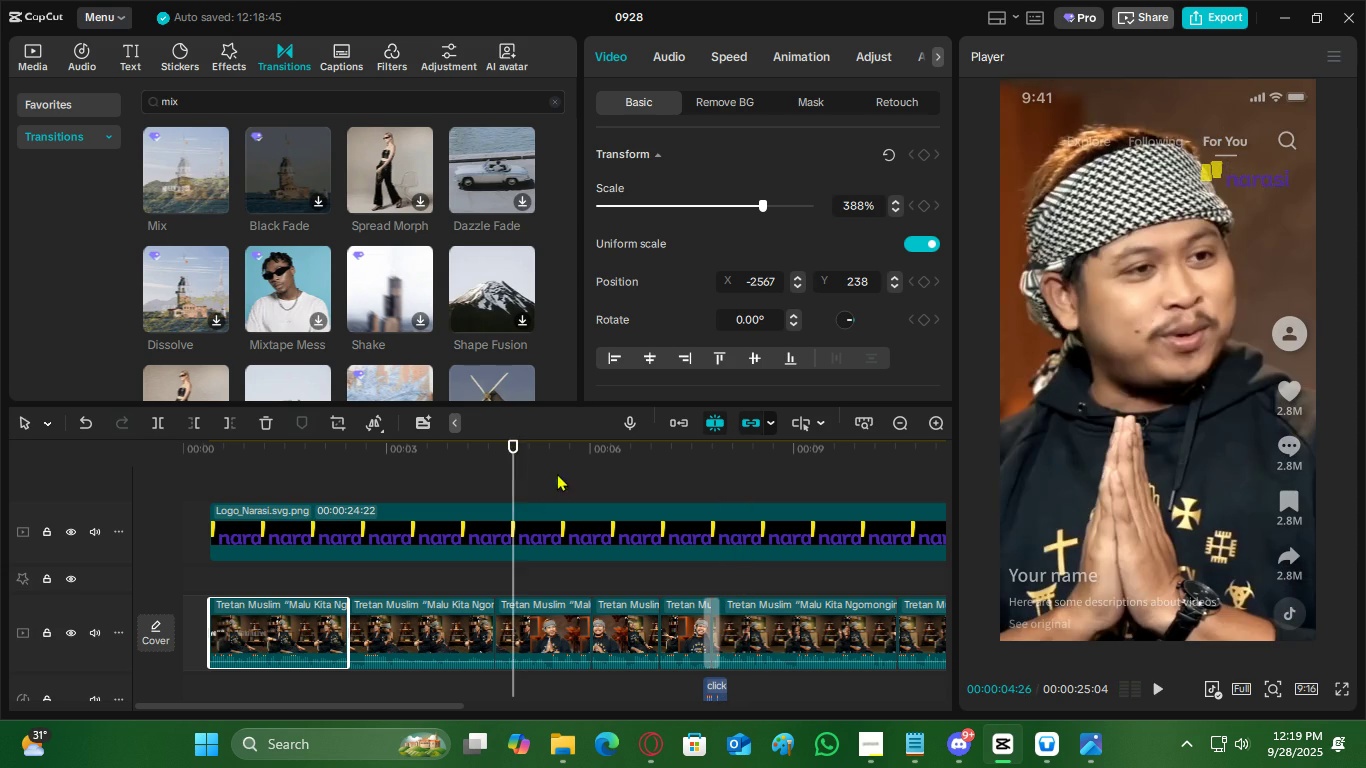 
key(Space)
 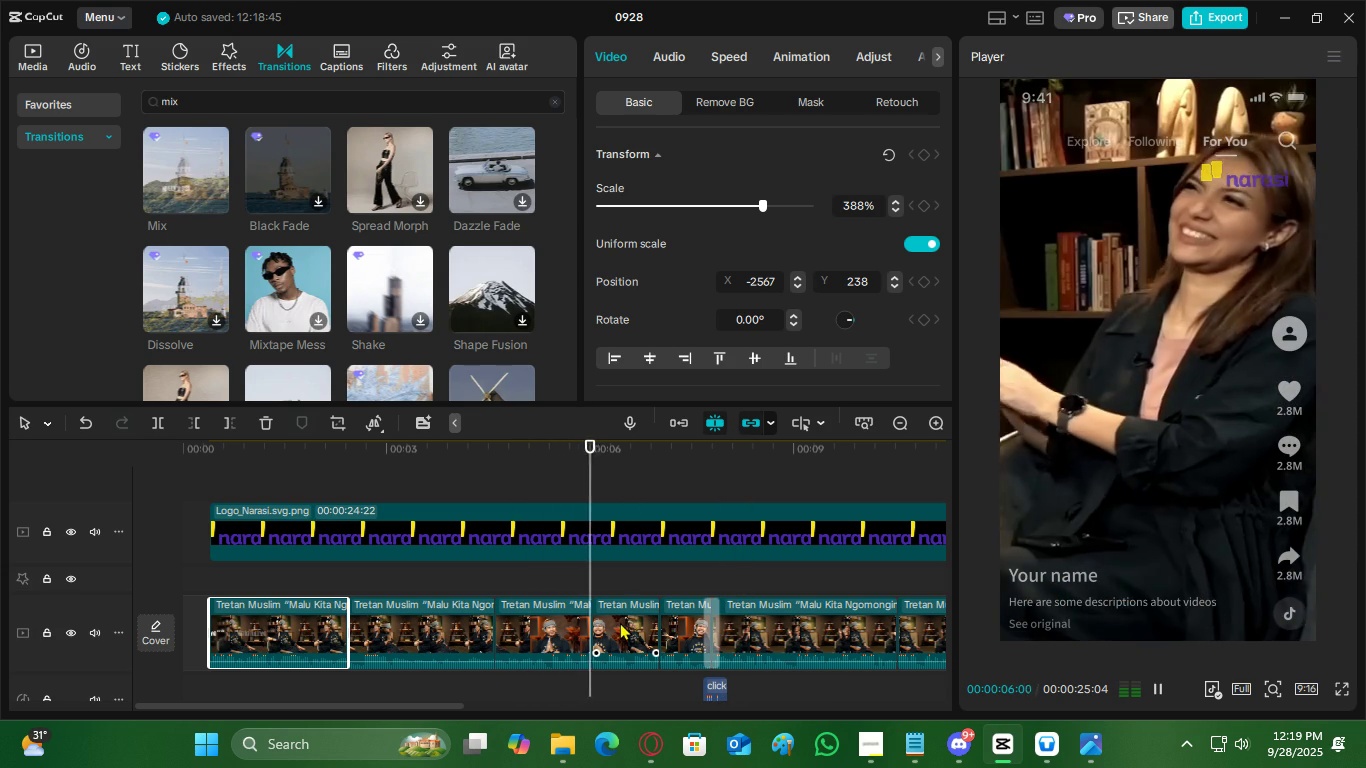 
key(Space)
 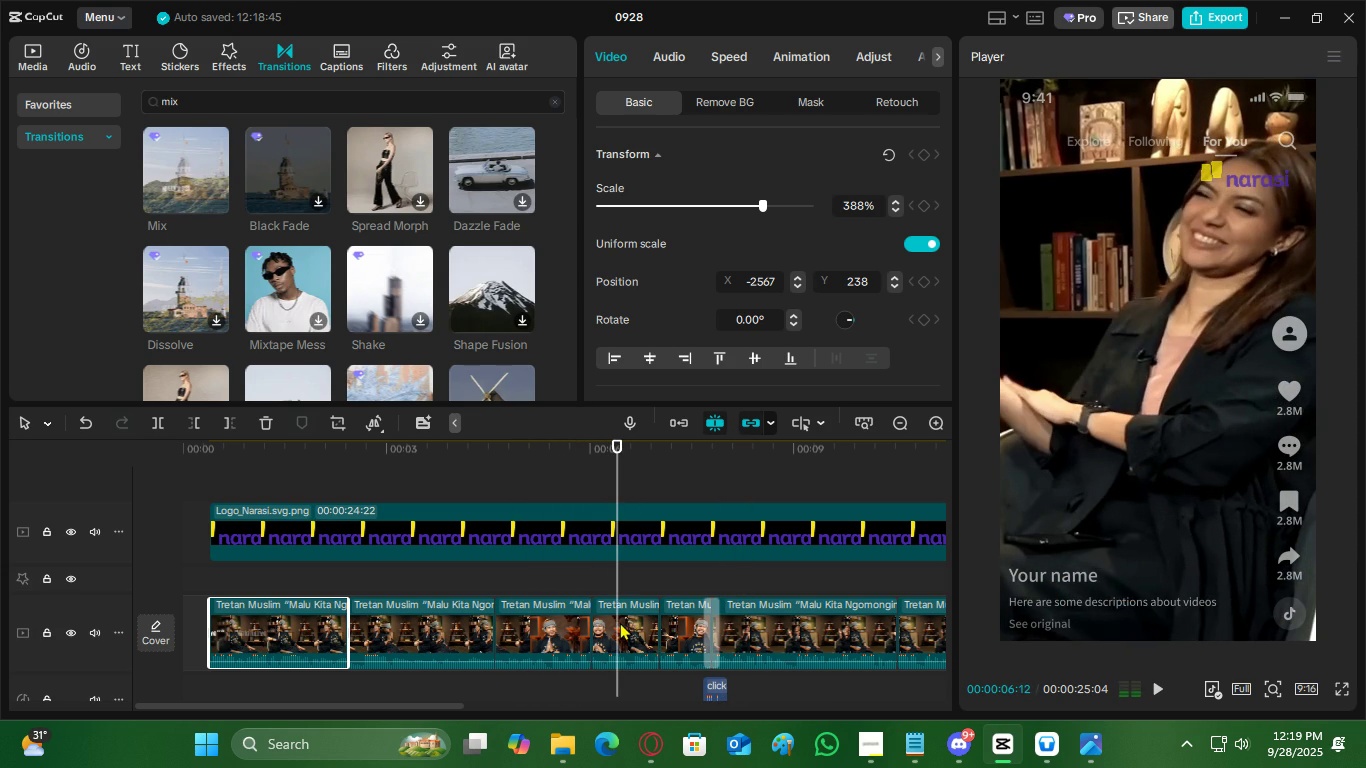 
left_click([620, 622])